 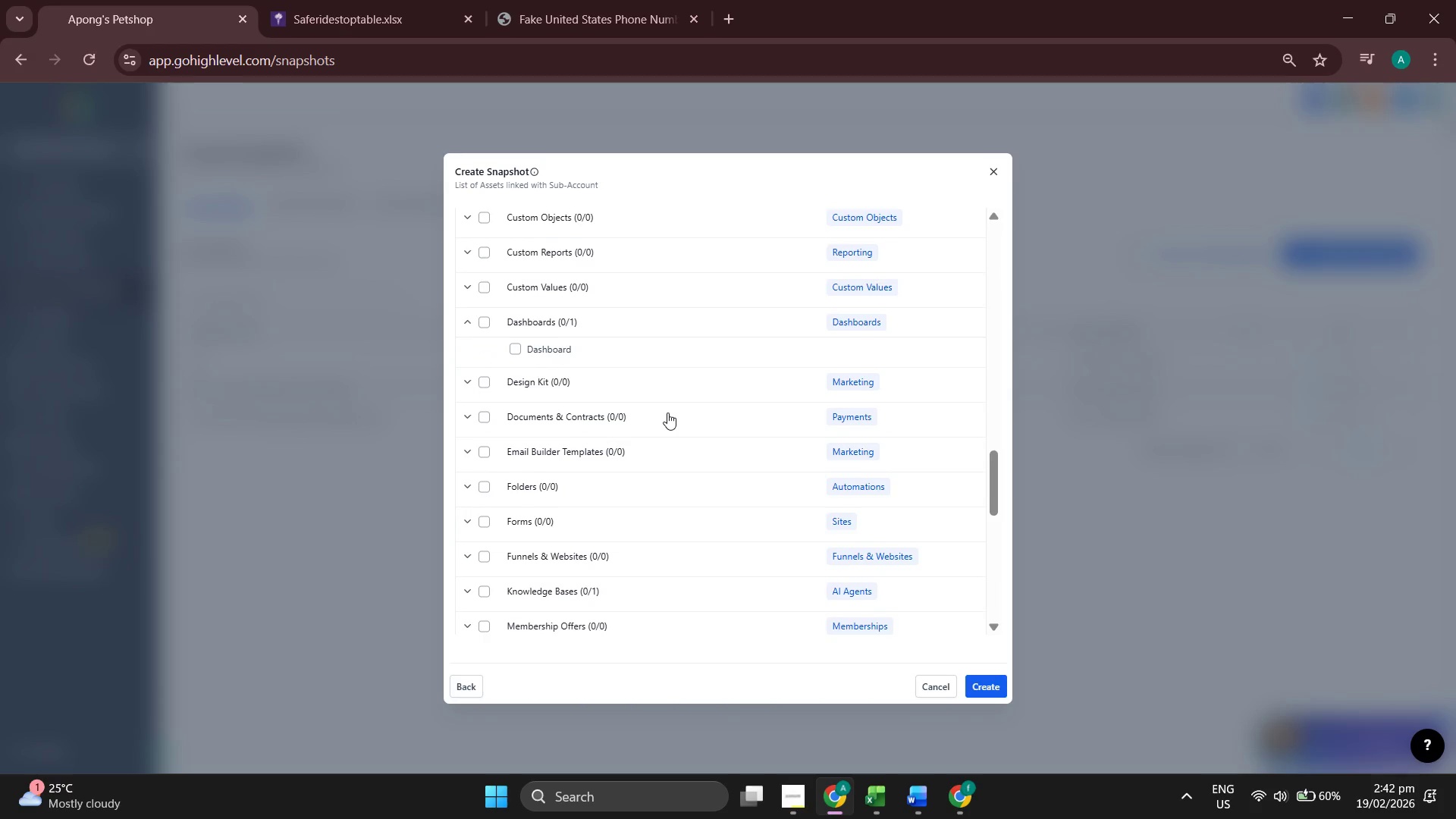 
left_click([488, 413])
 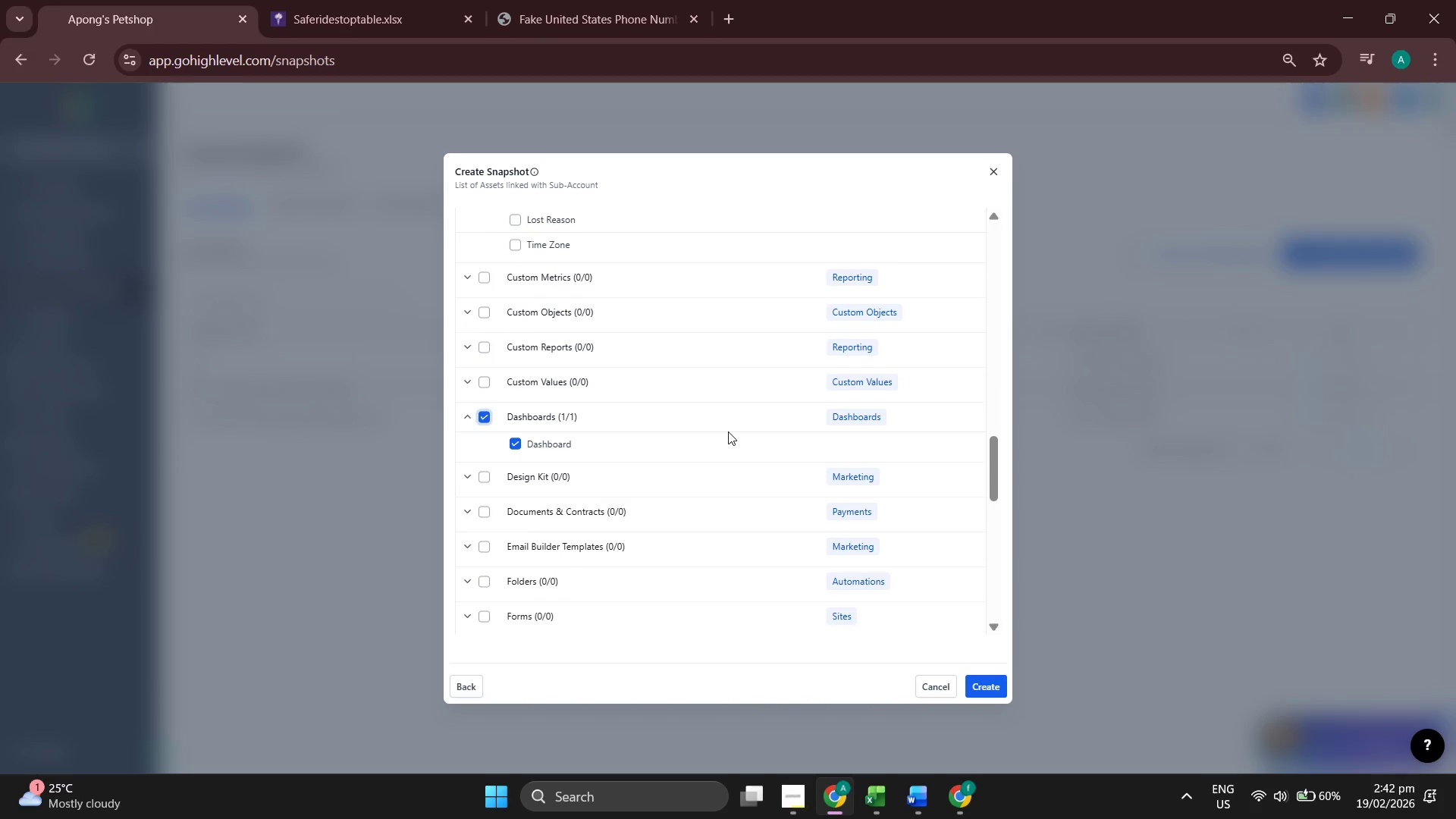 
scroll: coordinate [728, 432], scroll_direction: down, amount: 4.0
 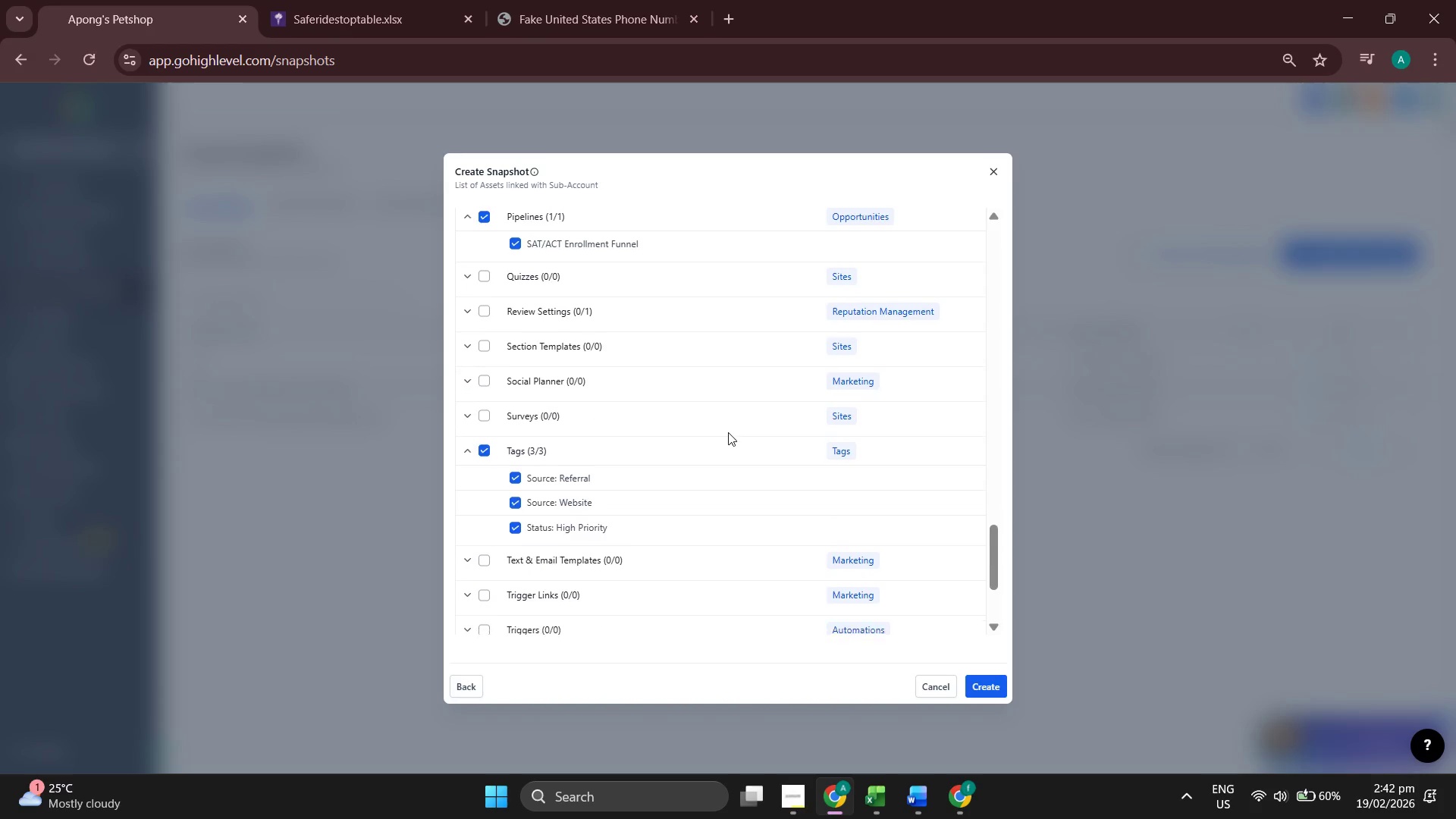 
scroll: coordinate [683, 440], scroll_direction: up, amount: 5.0
 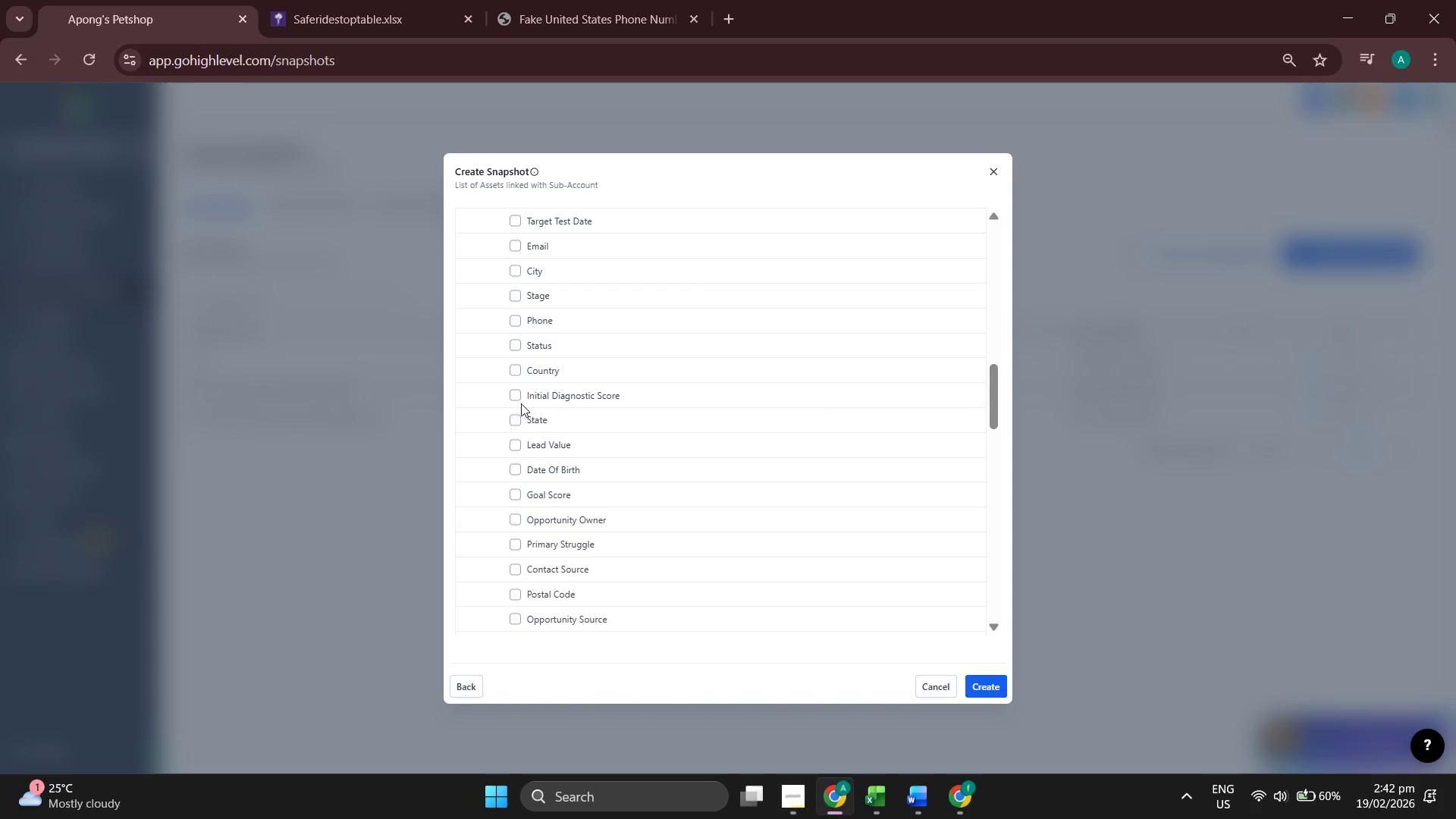 
left_click([510, 394])
 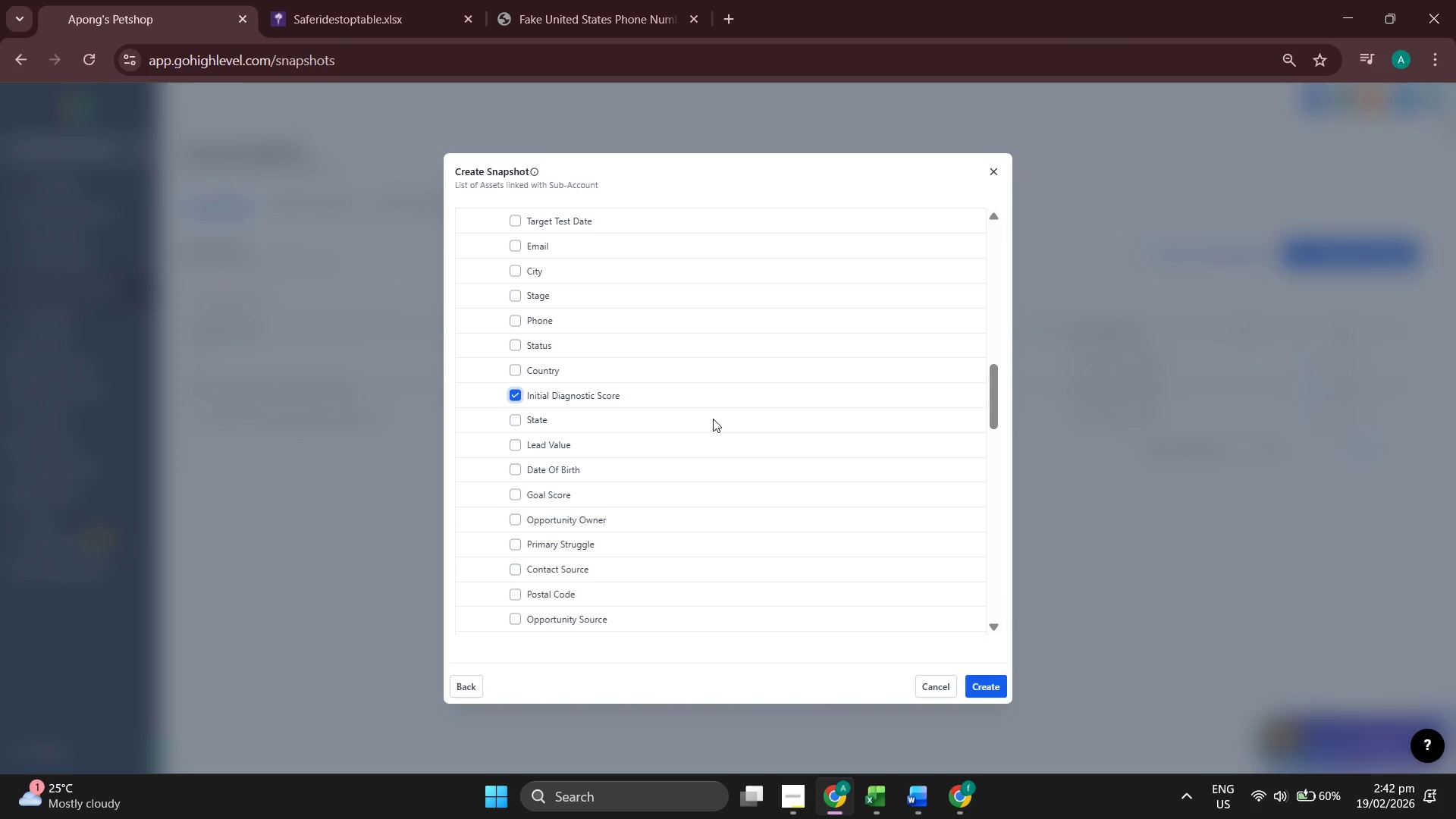 
scroll: coordinate [713, 419], scroll_direction: up, amount: 1.0
 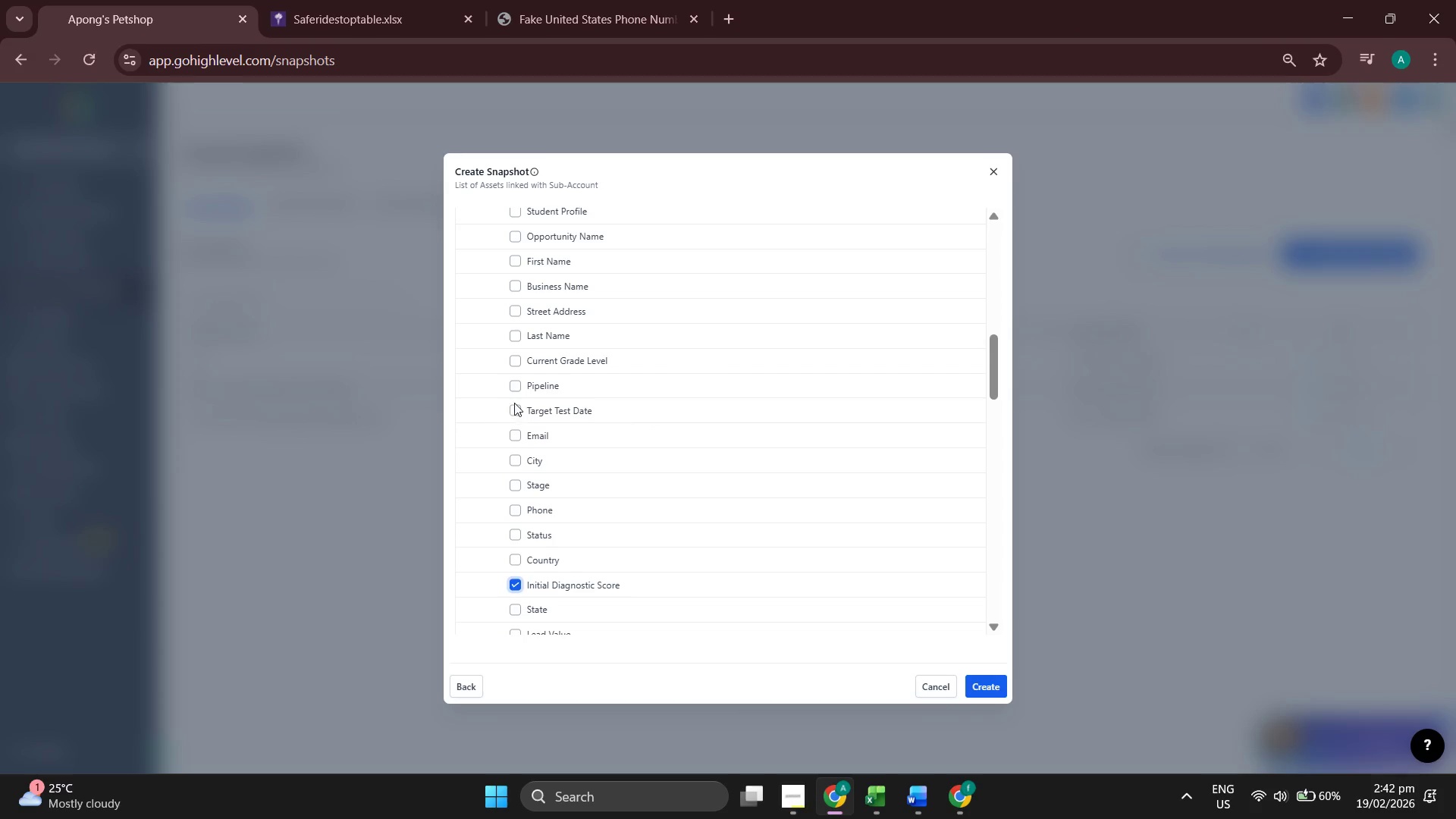 
double_click([515, 408])
 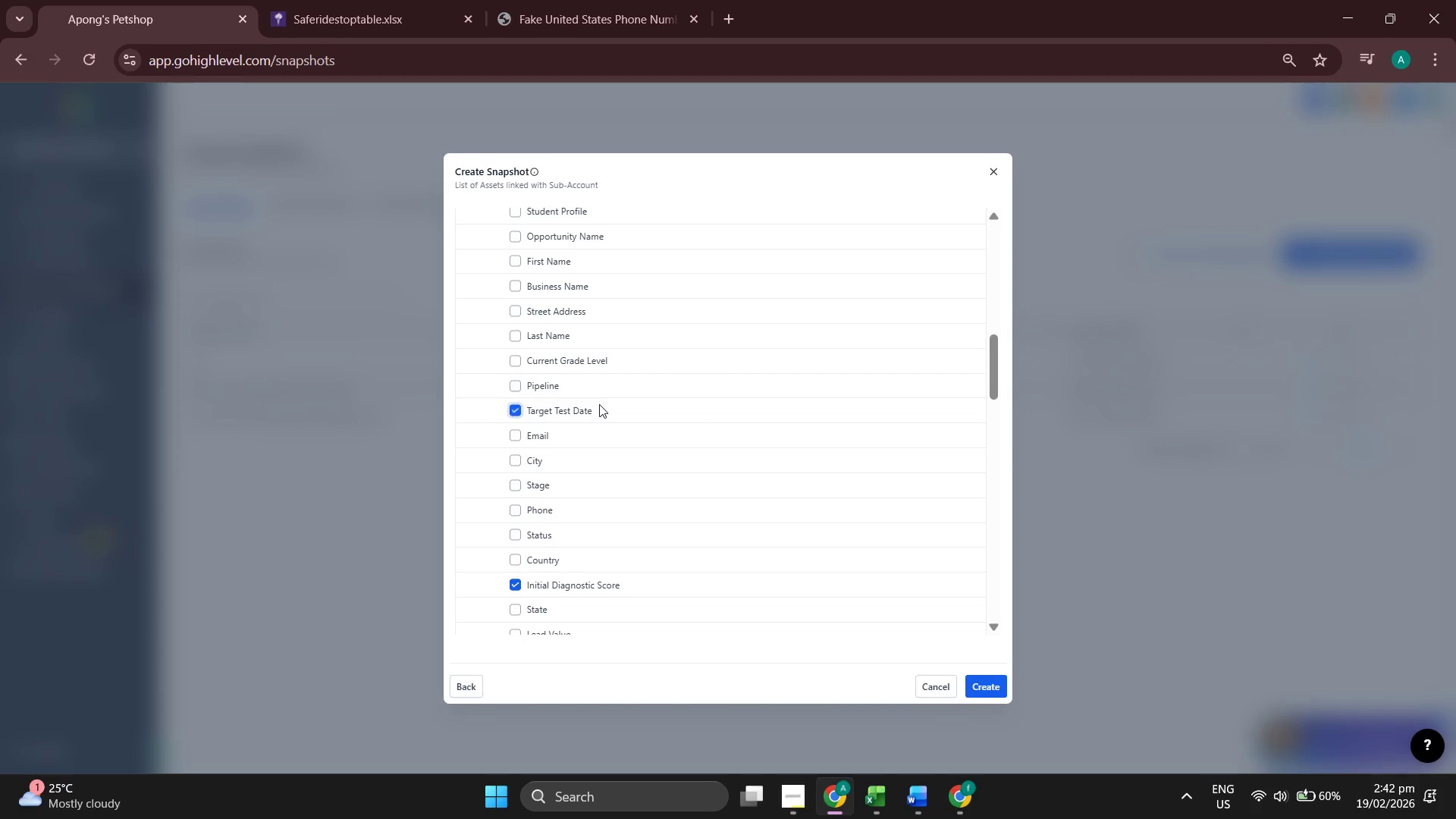 
scroll: coordinate [638, 404], scroll_direction: up, amount: 1.0
 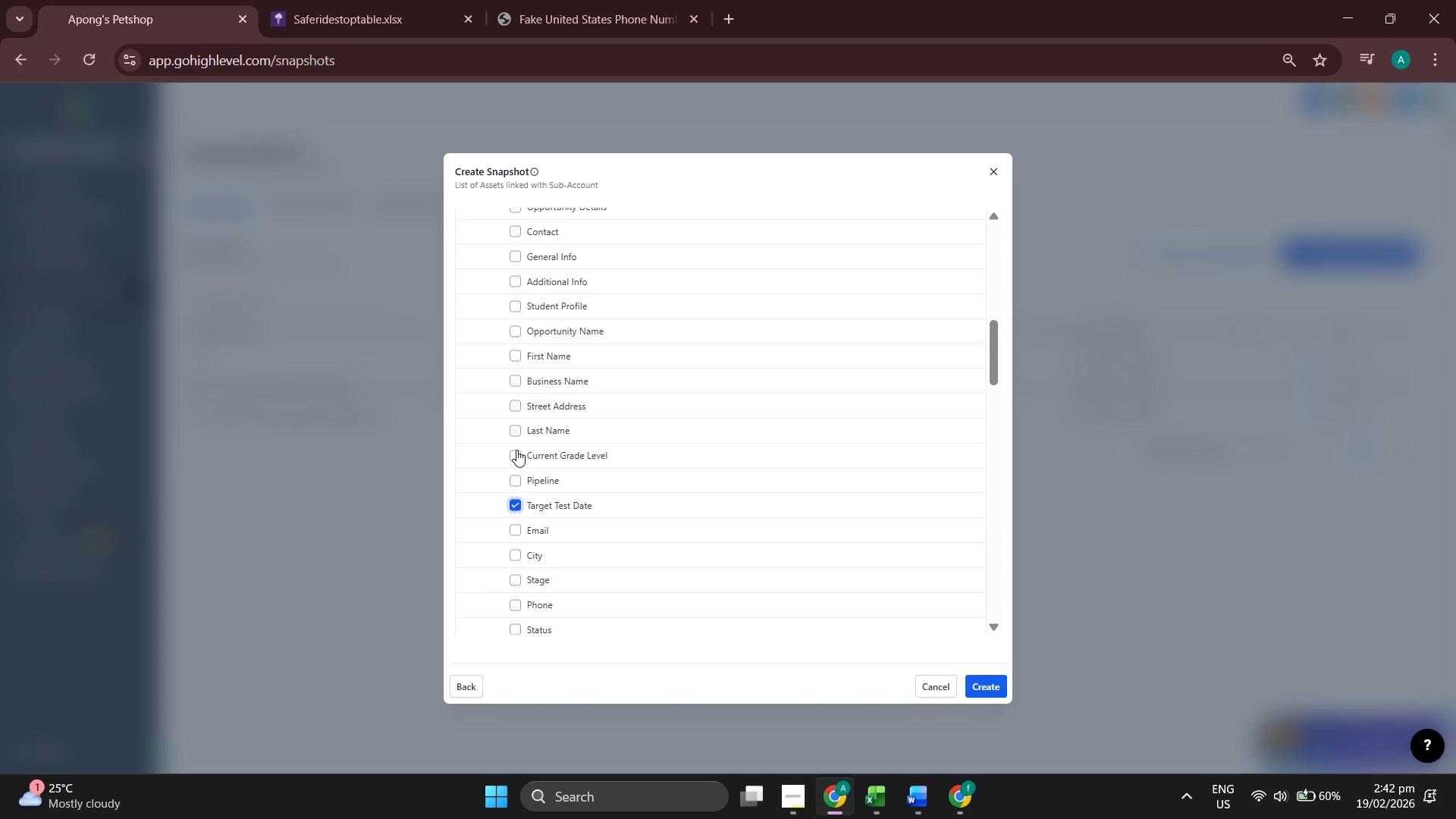 
left_click([514, 450])
 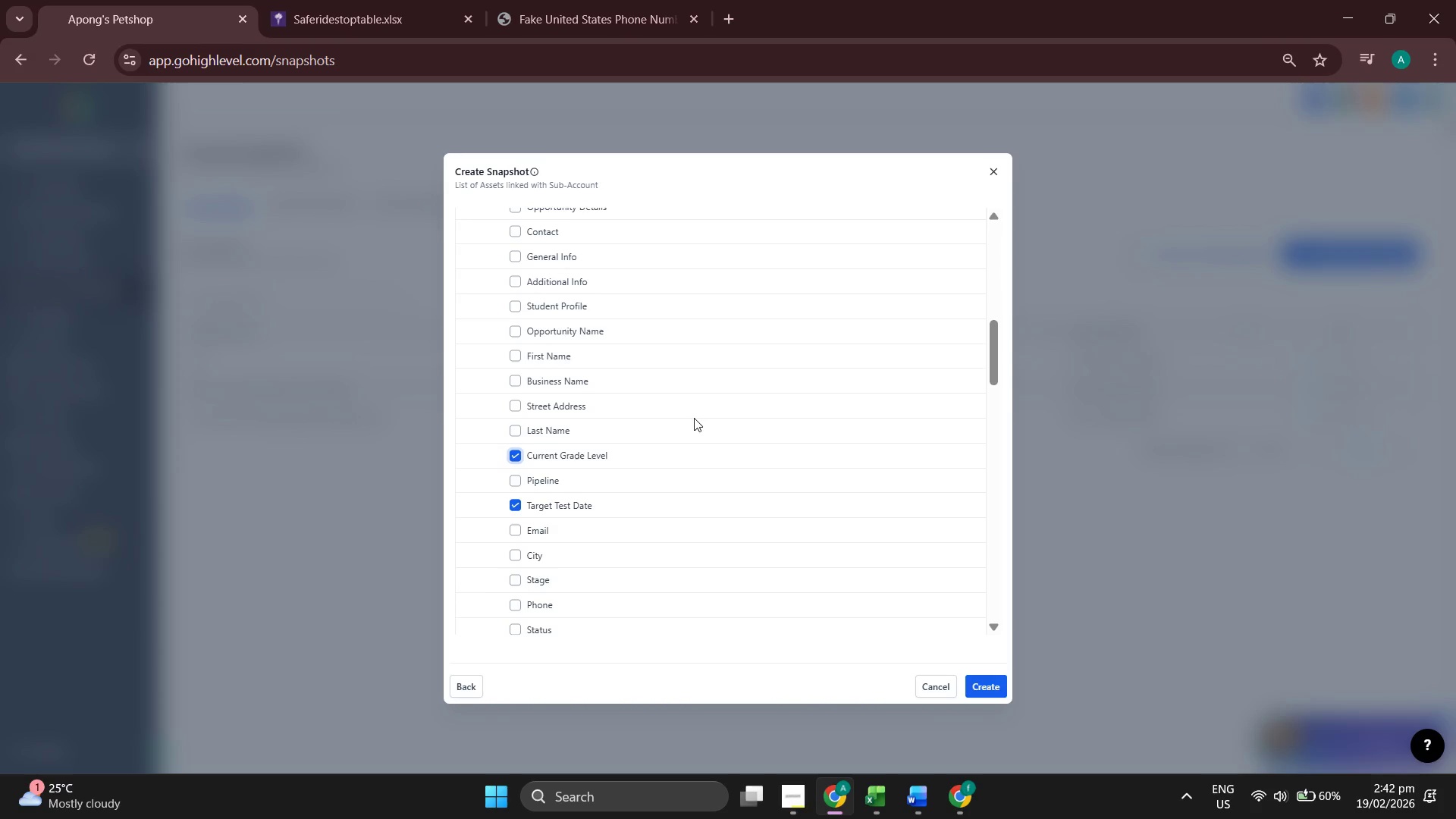 
scroll: coordinate [694, 418], scroll_direction: up, amount: 1.0
 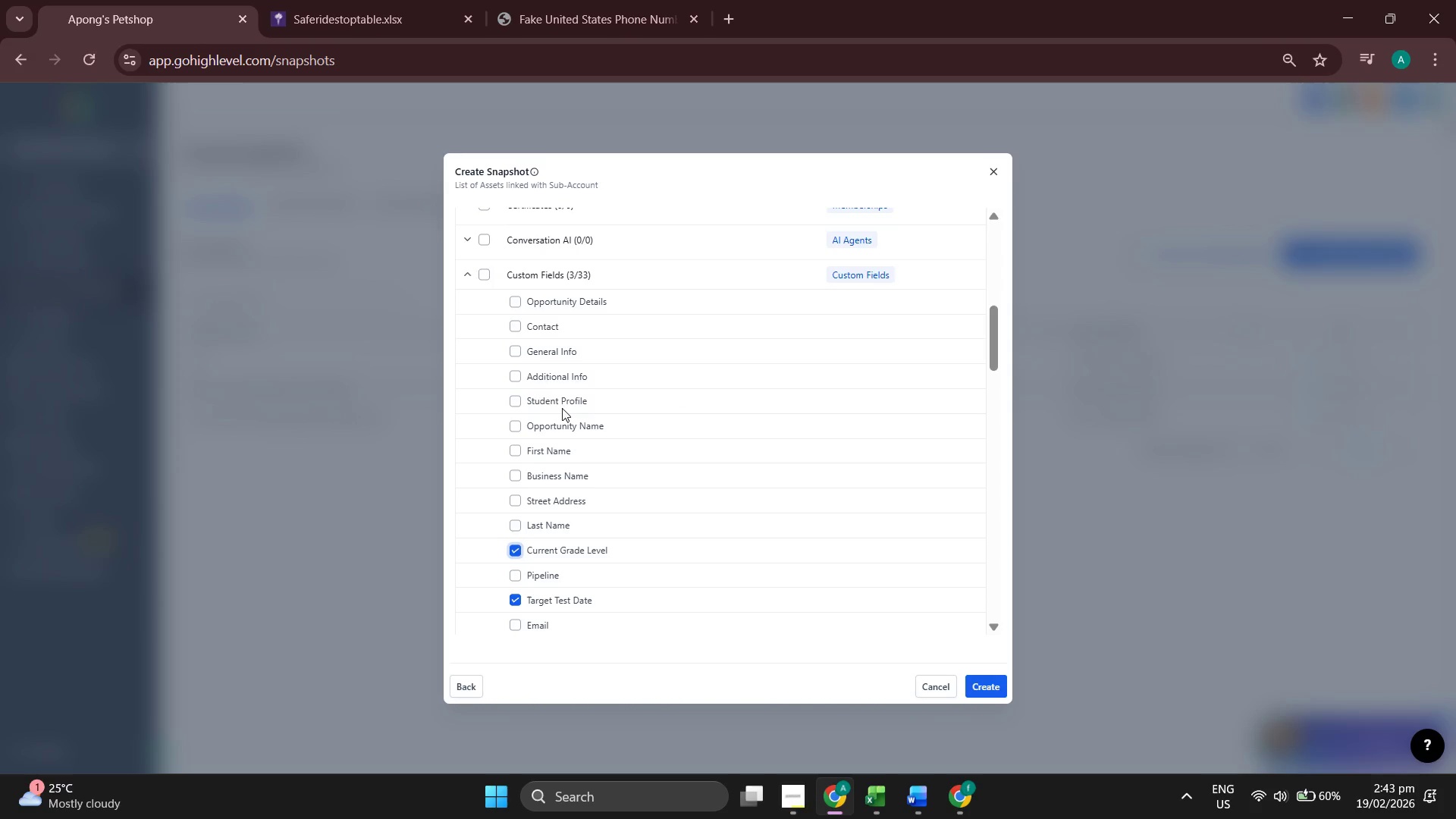 
left_click([512, 399])
 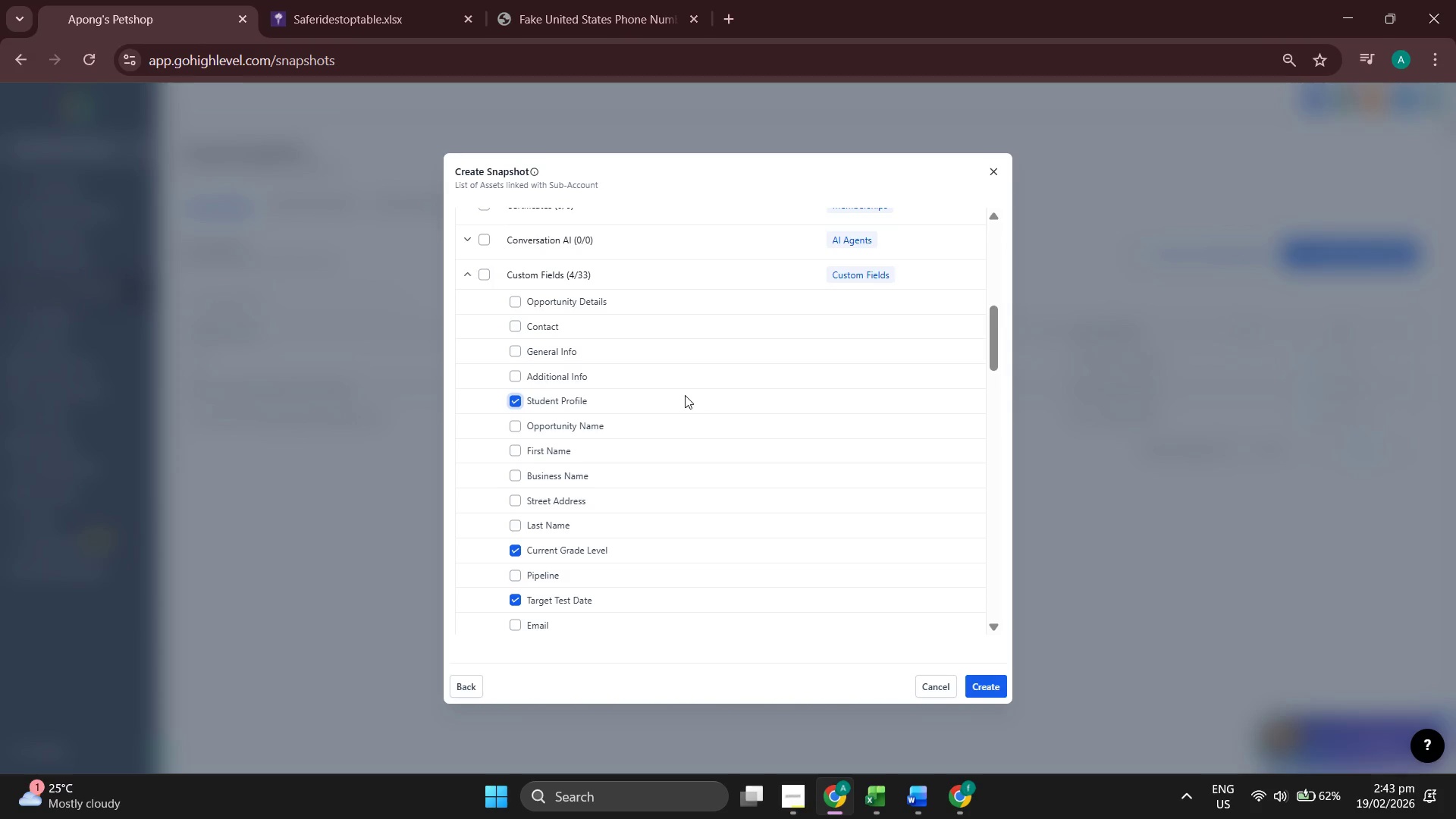 
scroll: coordinate [685, 395], scroll_direction: down, amount: 2.0
 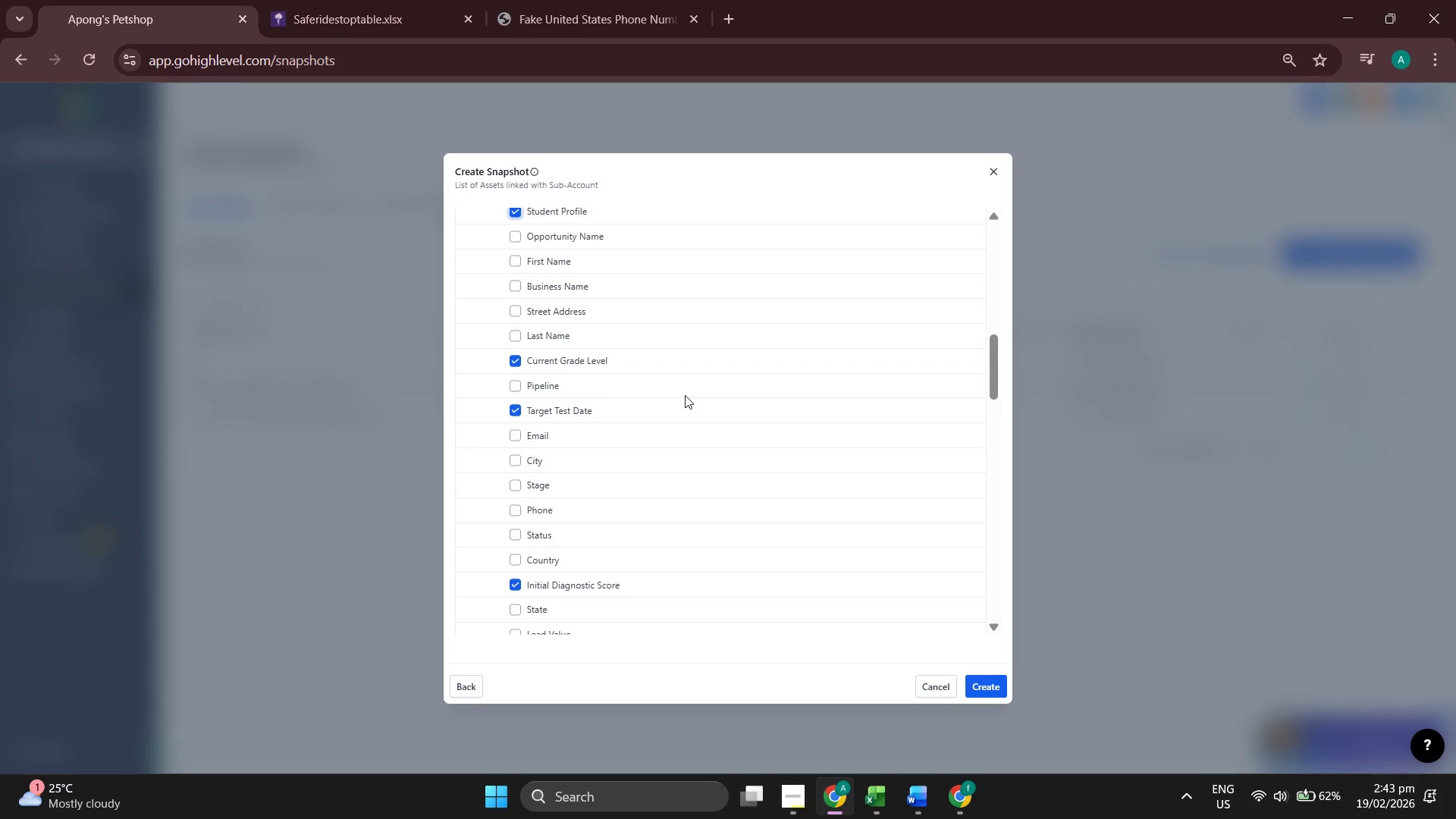 
wait(10.1)
 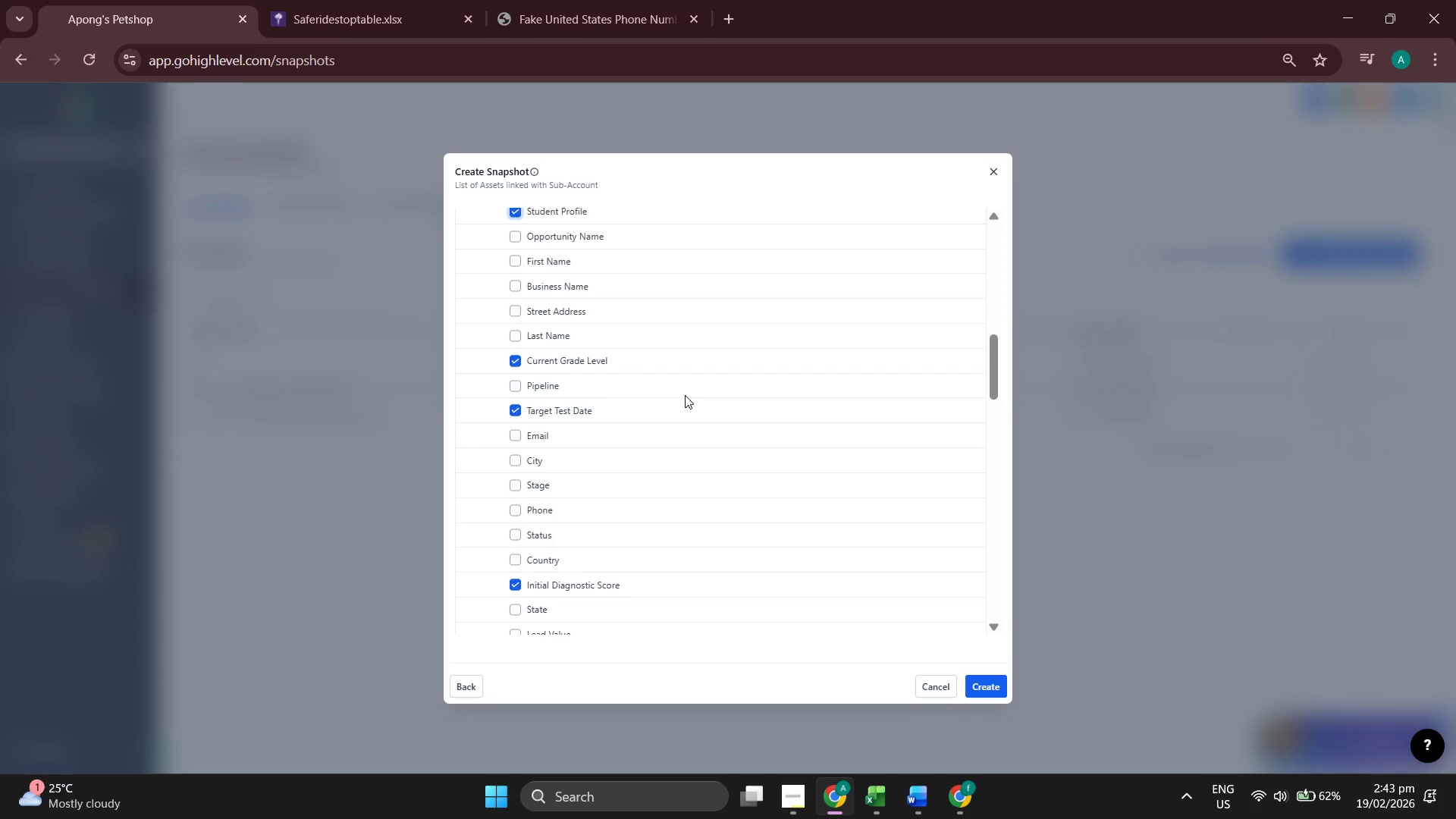 
scroll: coordinate [685, 395], scroll_direction: down, amount: 2.0
 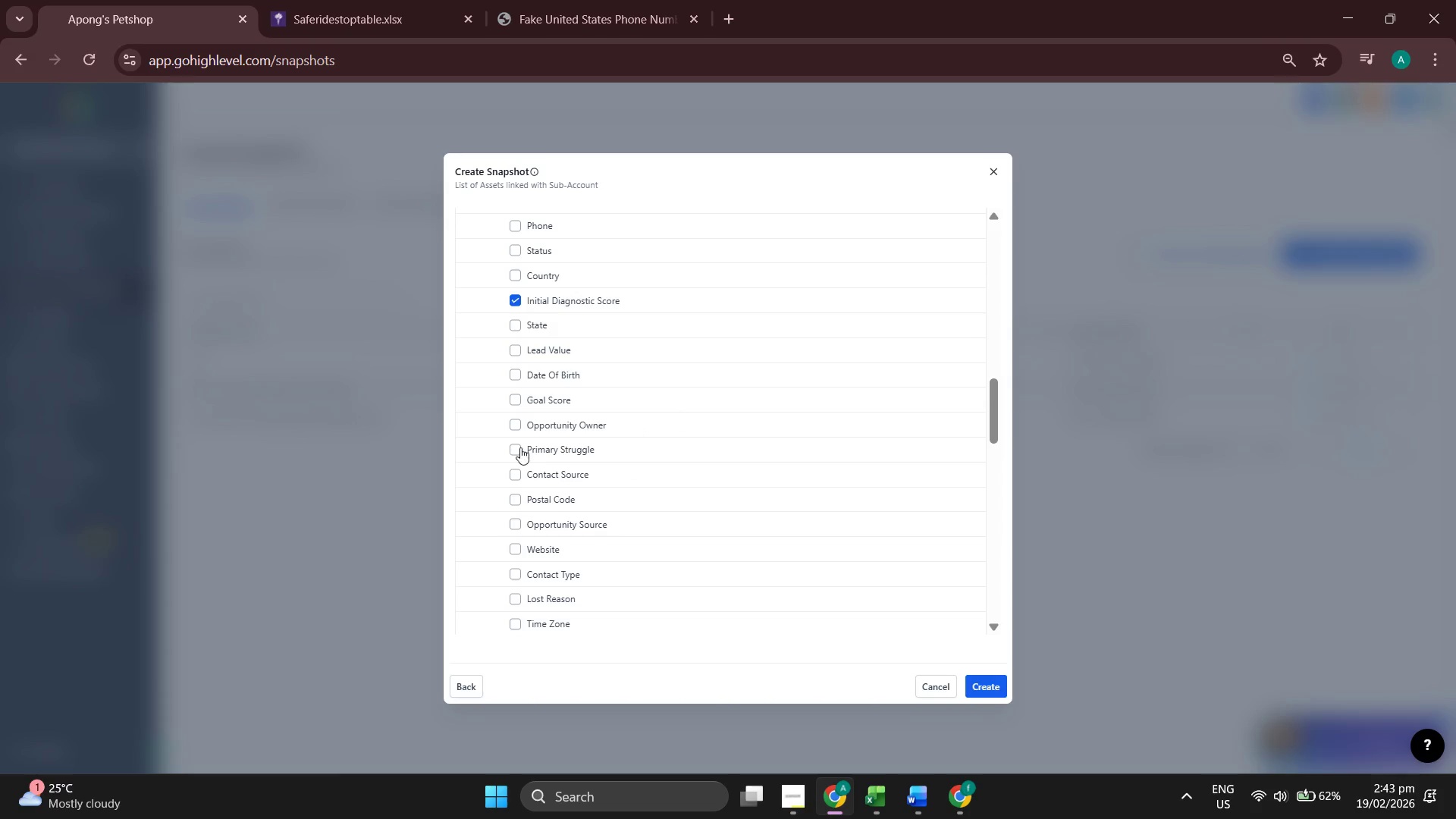 
left_click([517, 447])
 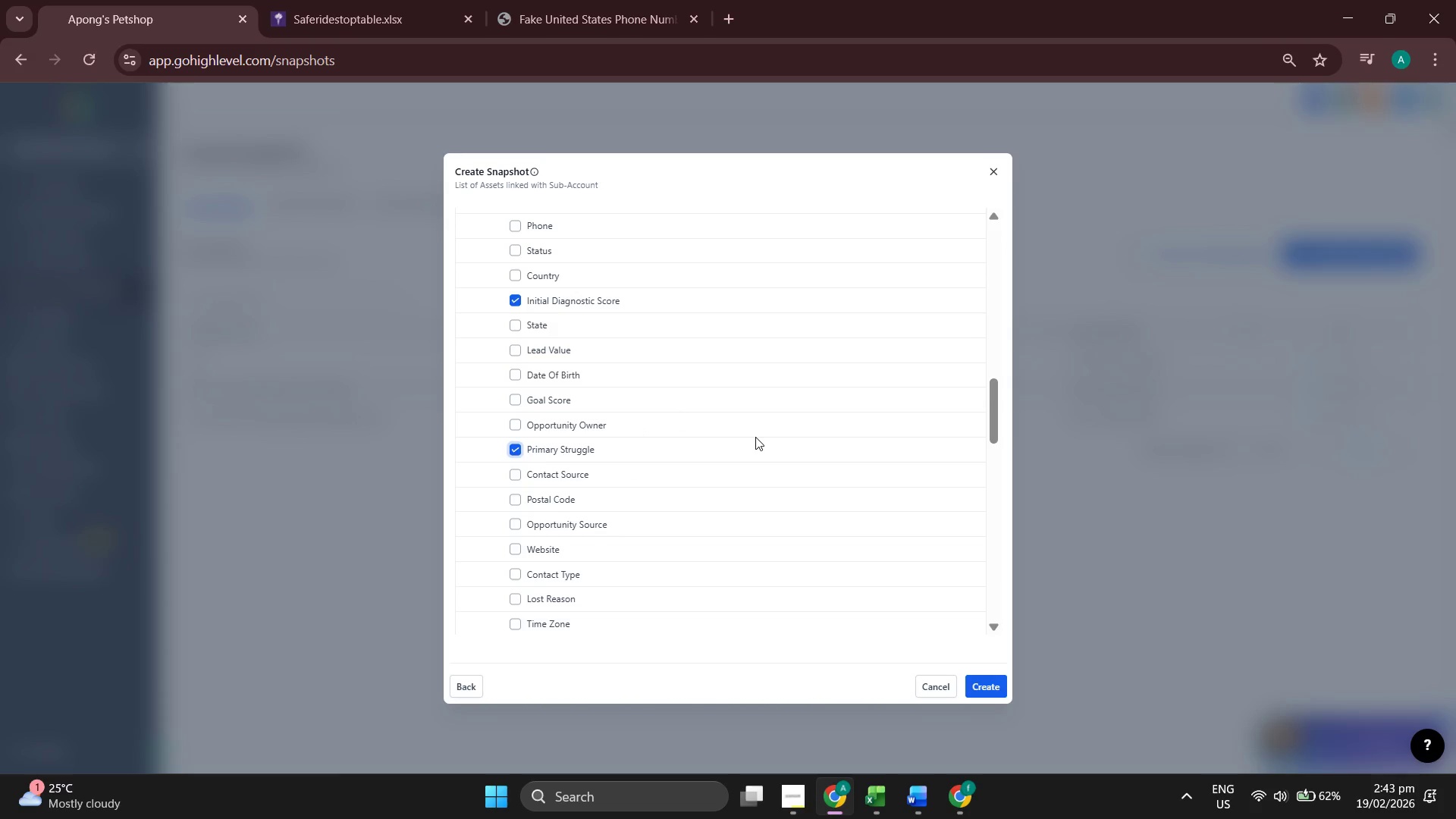 
scroll: coordinate [755, 437], scroll_direction: down, amount: 1.0
 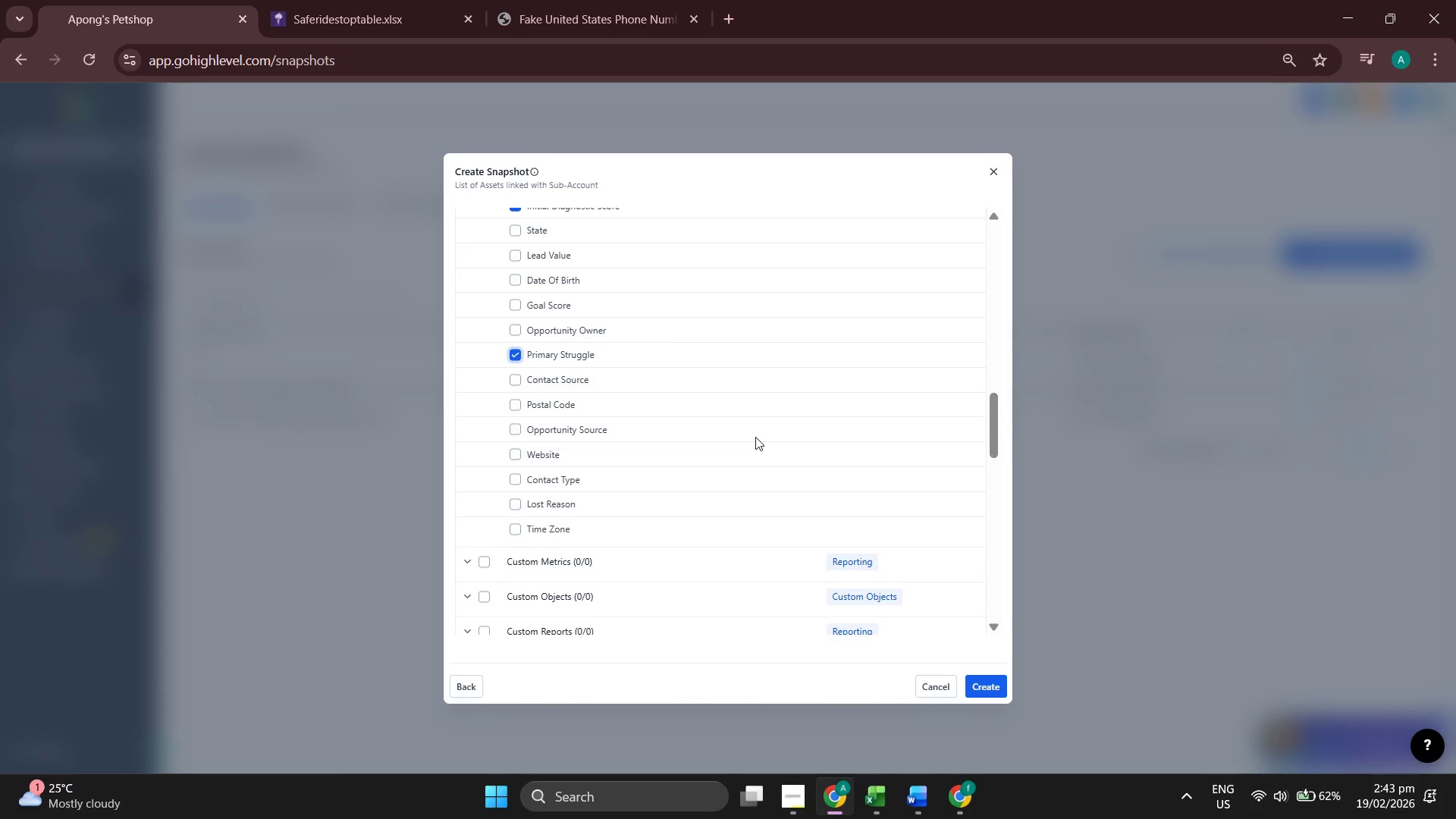 
scroll: coordinate [755, 437], scroll_direction: up, amount: 1.0
 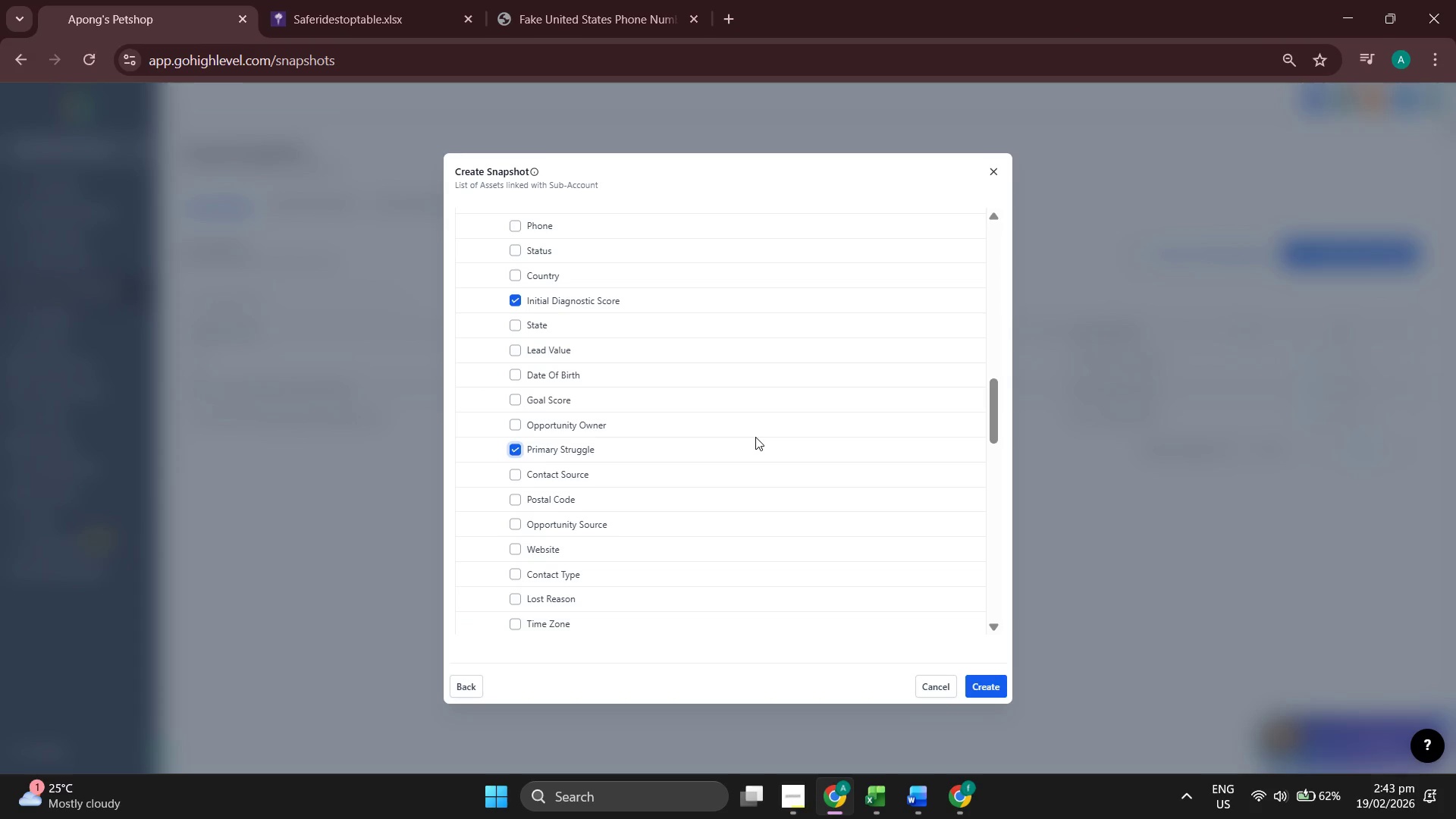 
left_click([787, 789])